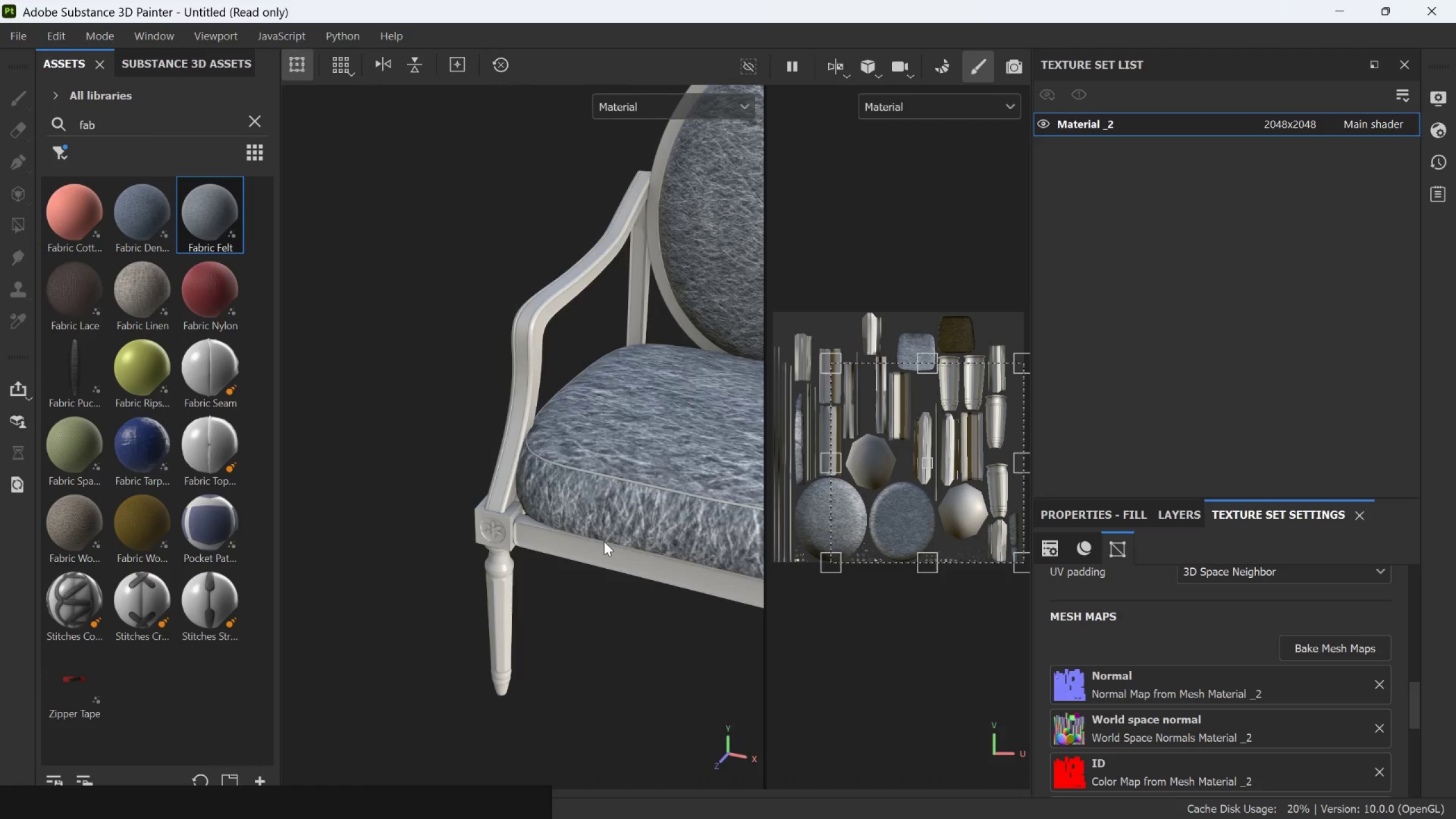 
scroll: coordinate [561, 491], scroll_direction: up, amount: 3.0
 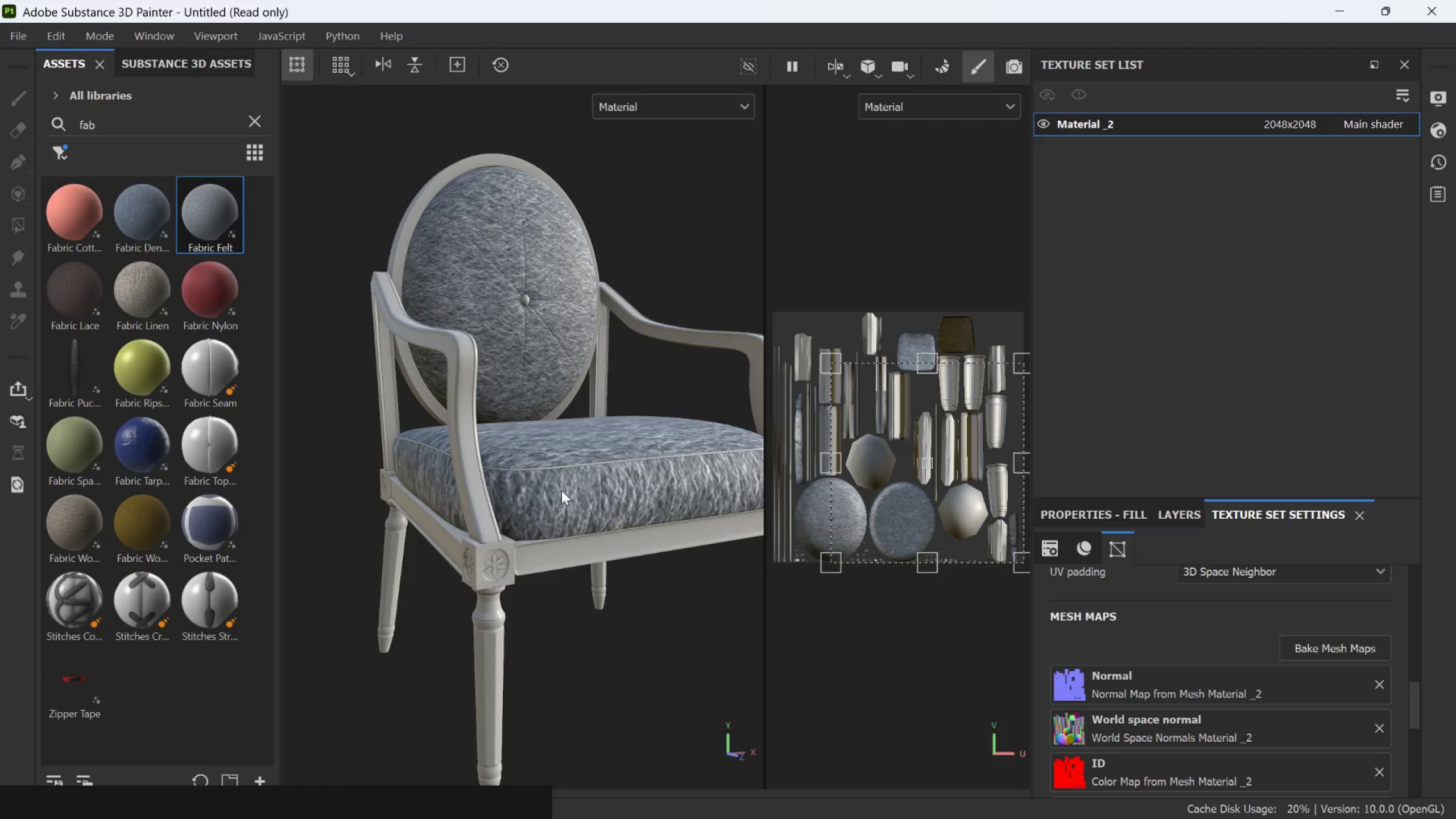 
scroll: coordinate [539, 534], scroll_direction: down, amount: 6.0